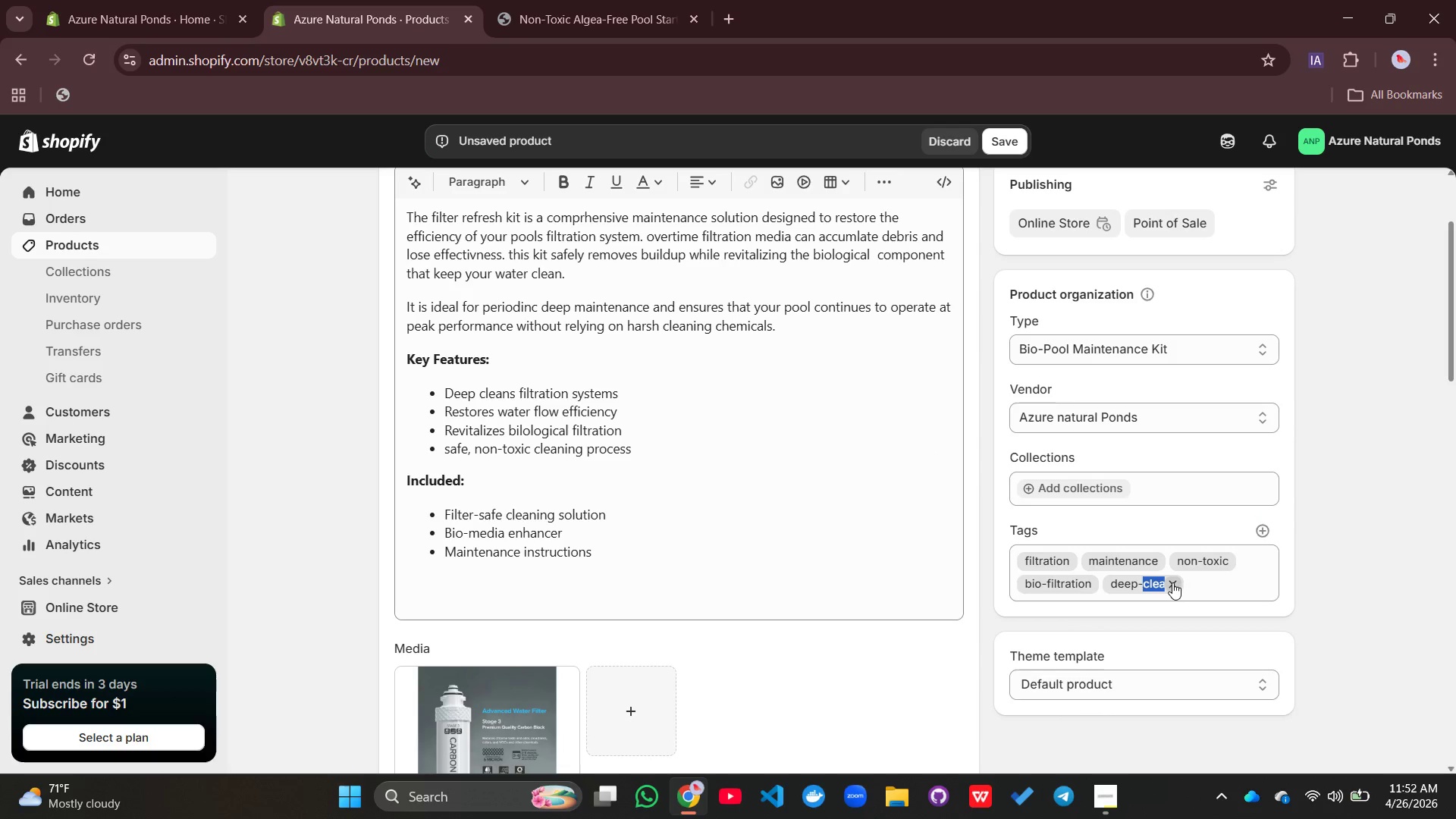 
left_click([1172, 582])
 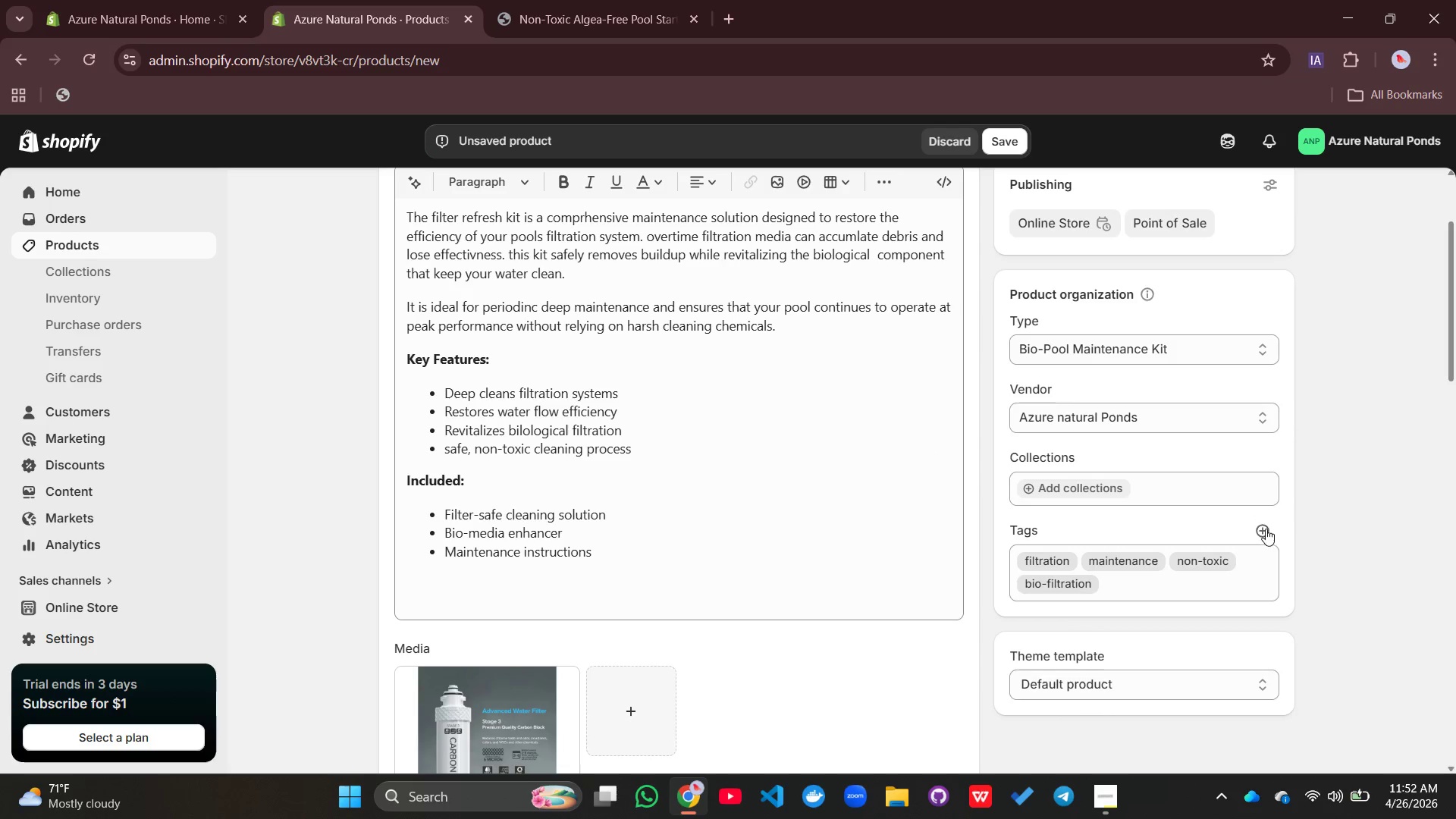 
left_click([1264, 532])
 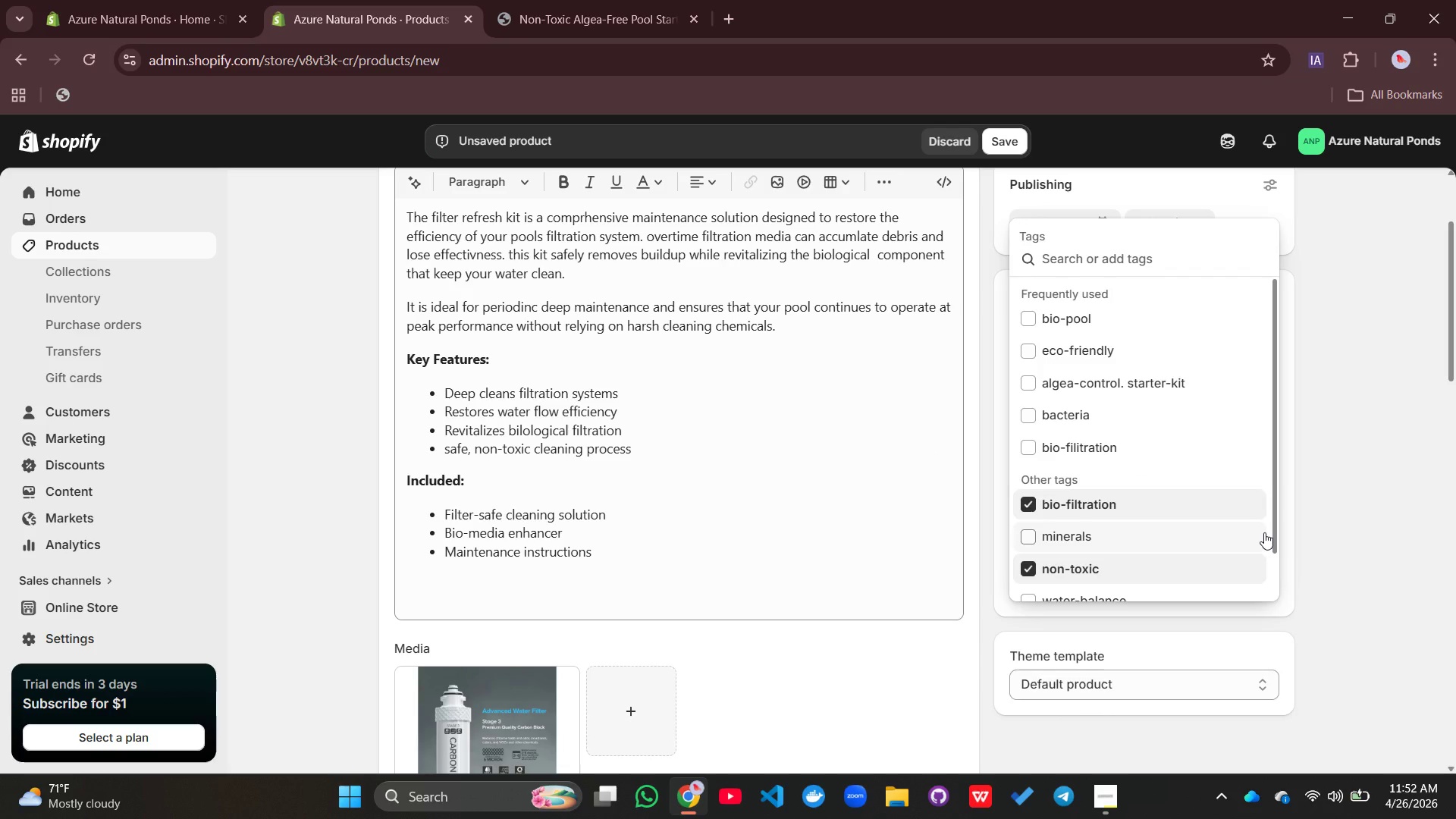 
type(deep-clean)
 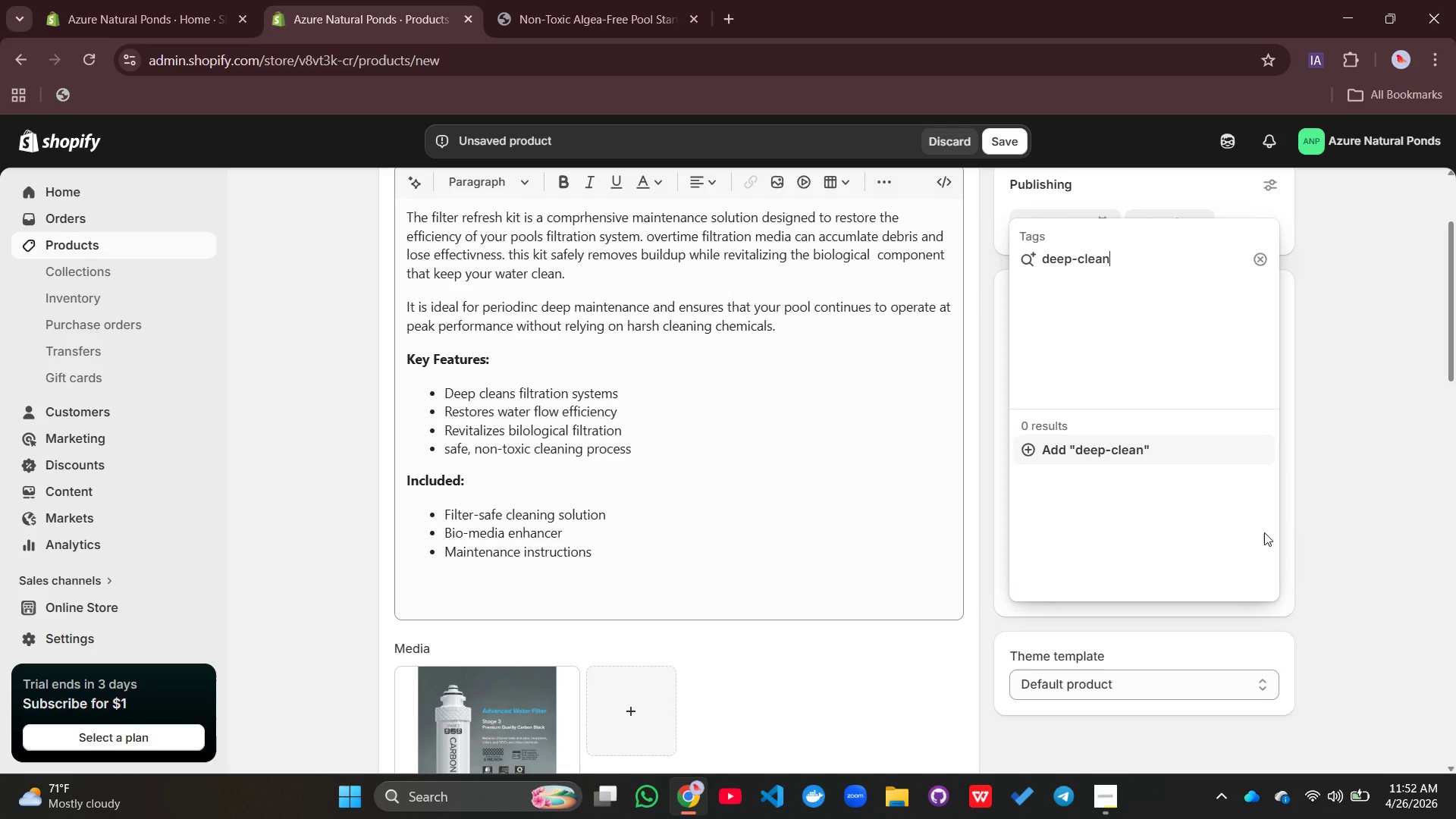 
key(Enter)
 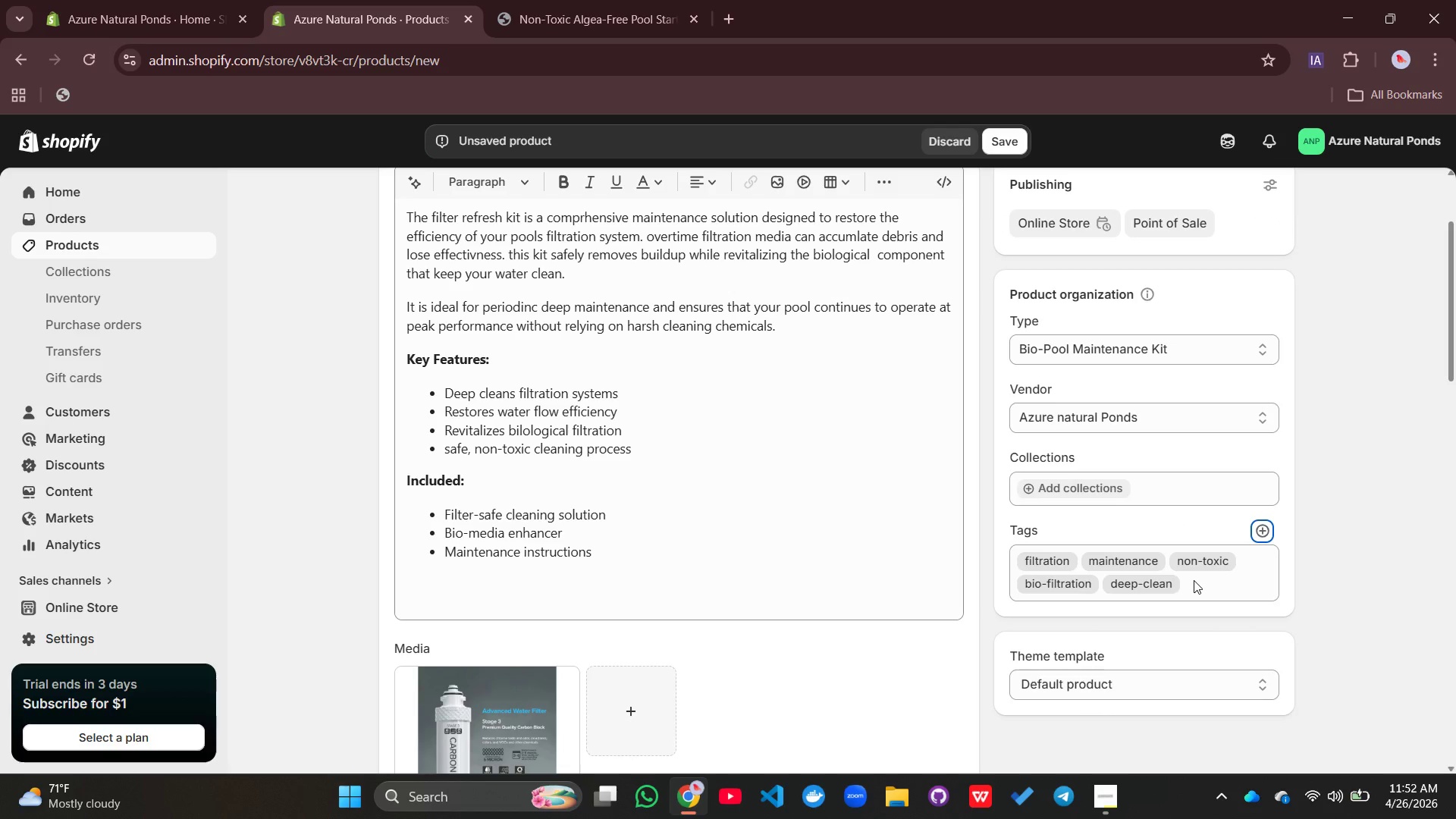 
wait(8.75)
 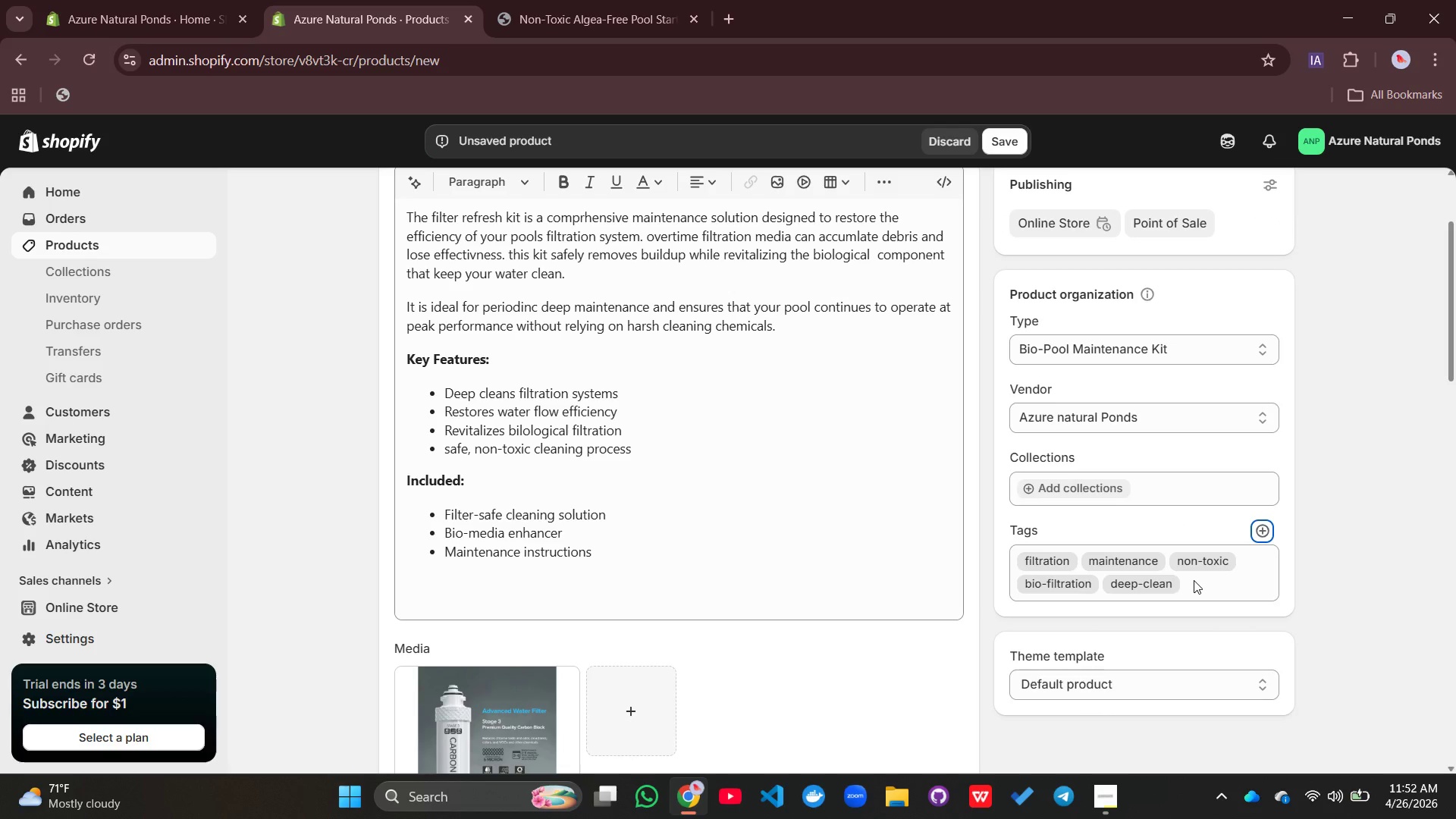 
left_click([1194, 585])
 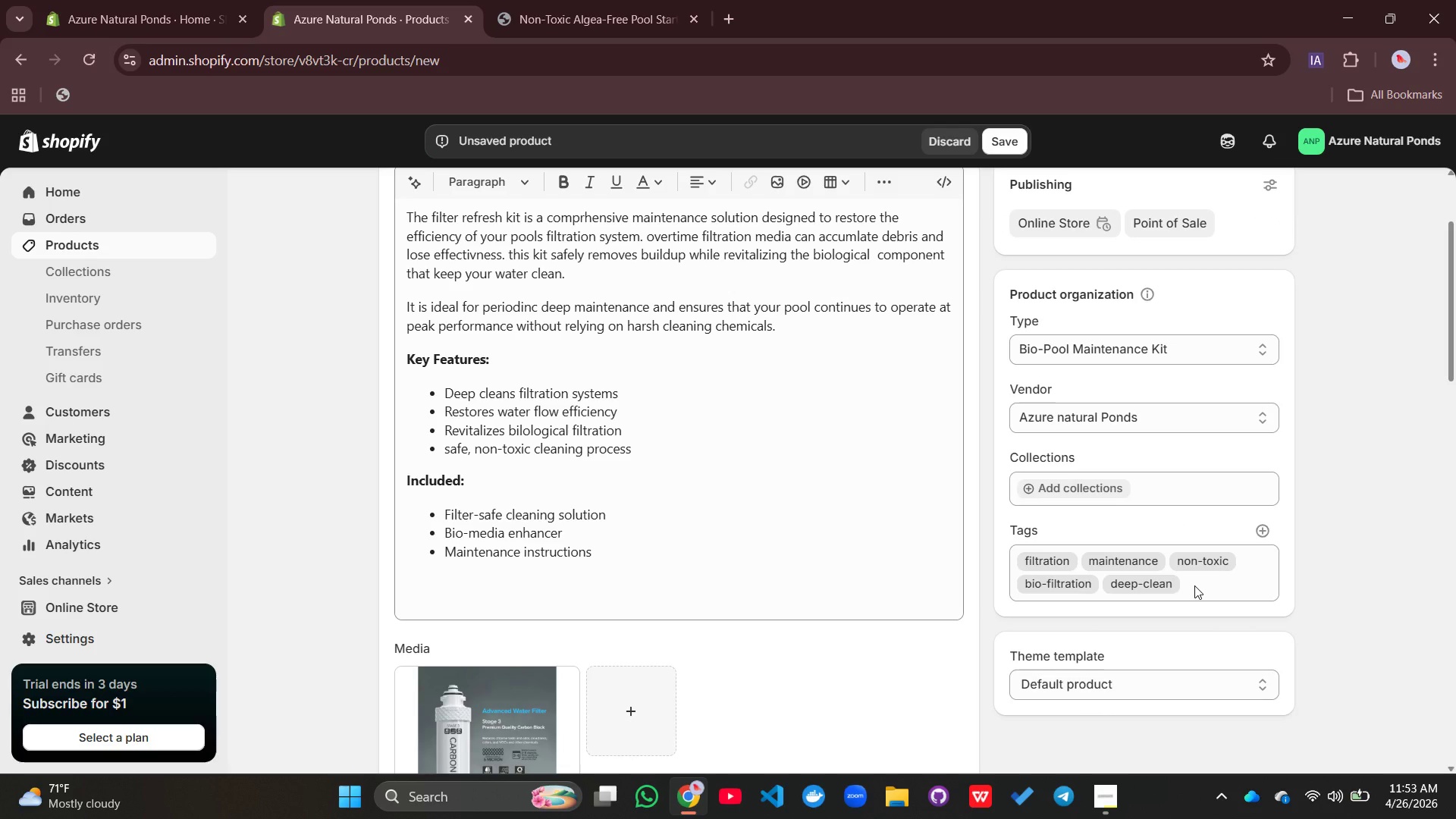 
left_click([1194, 586])
 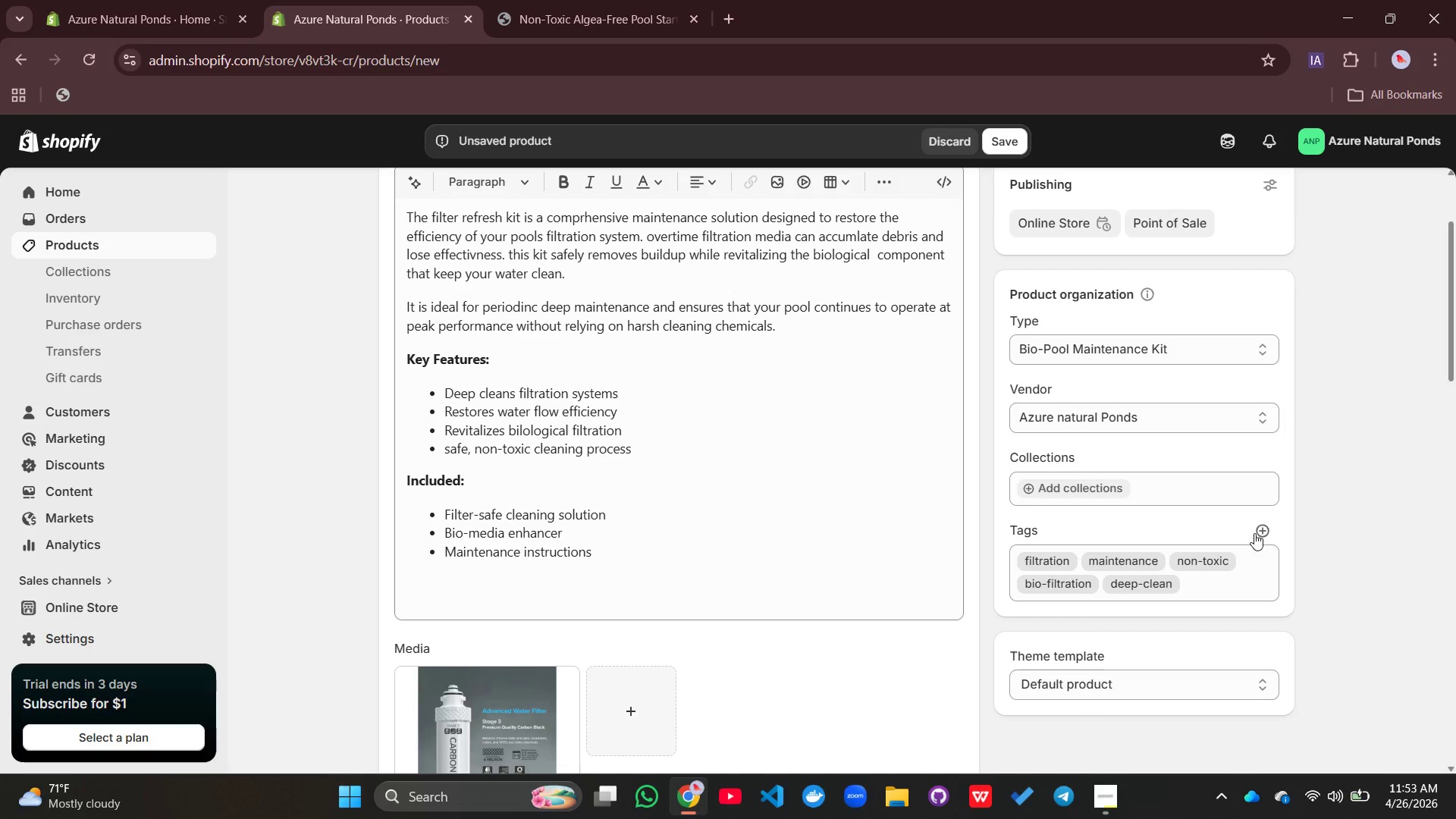 
left_click([1259, 532])
 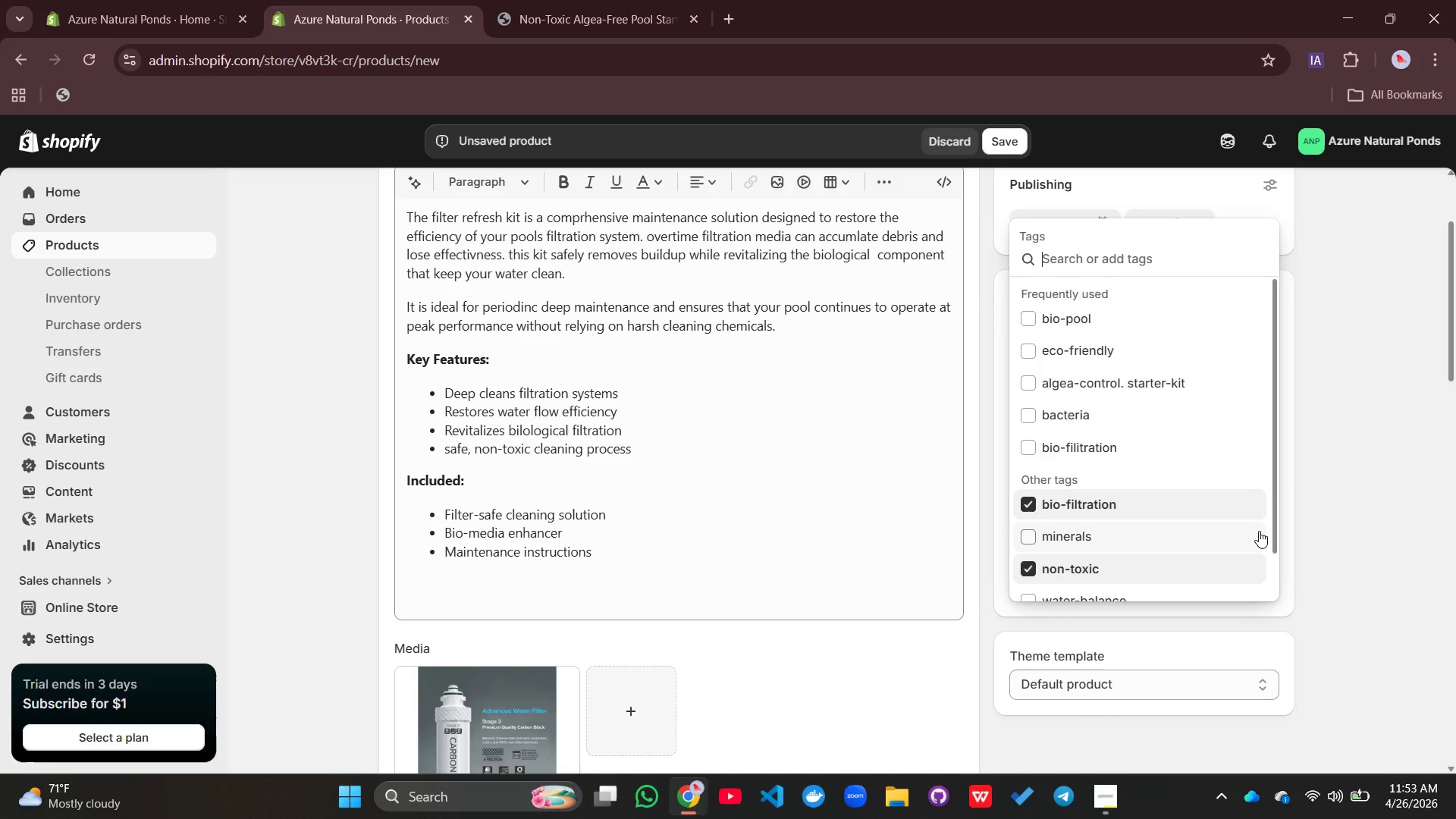 
type(bio)
 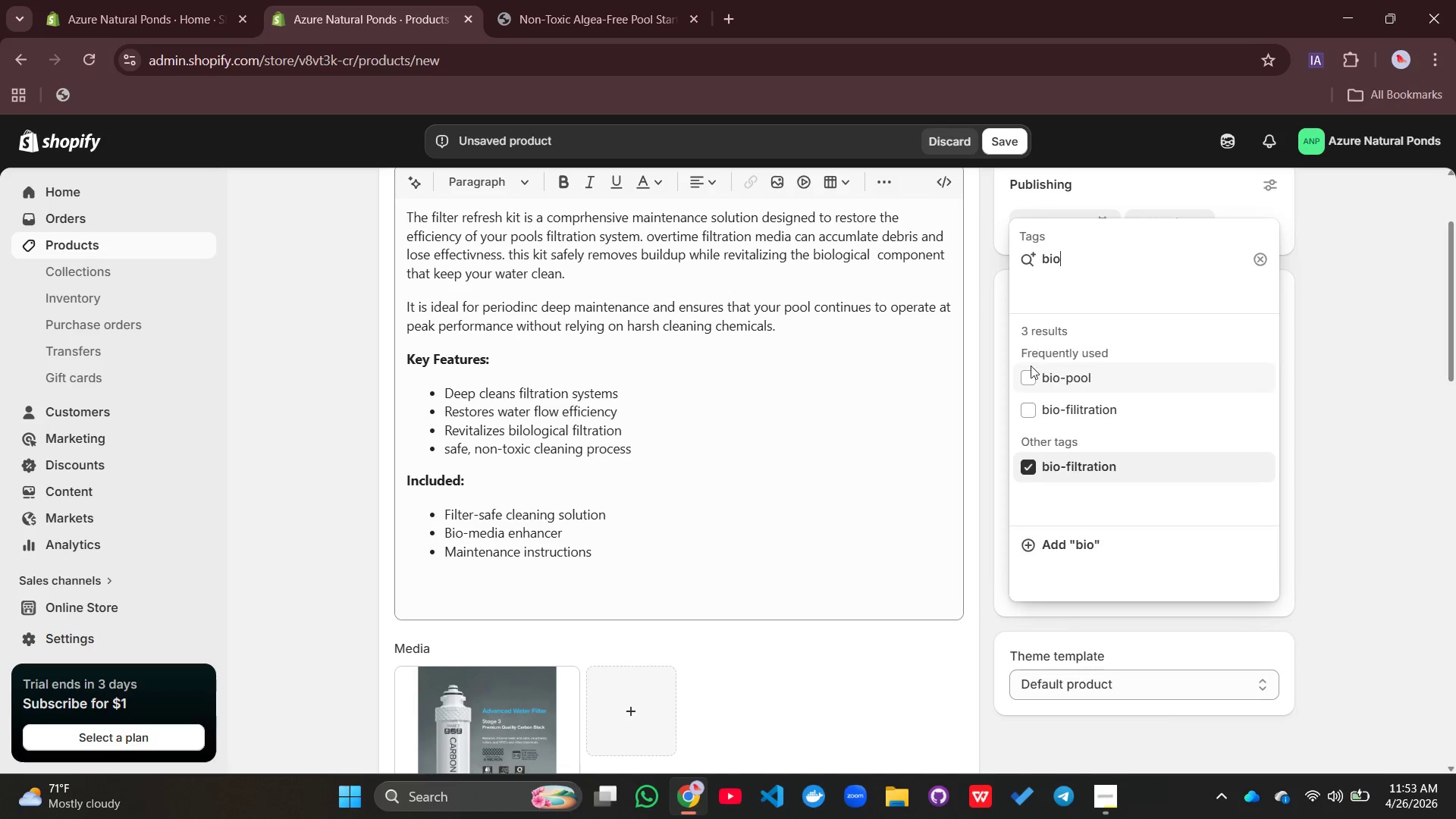 
left_click([1031, 375])
 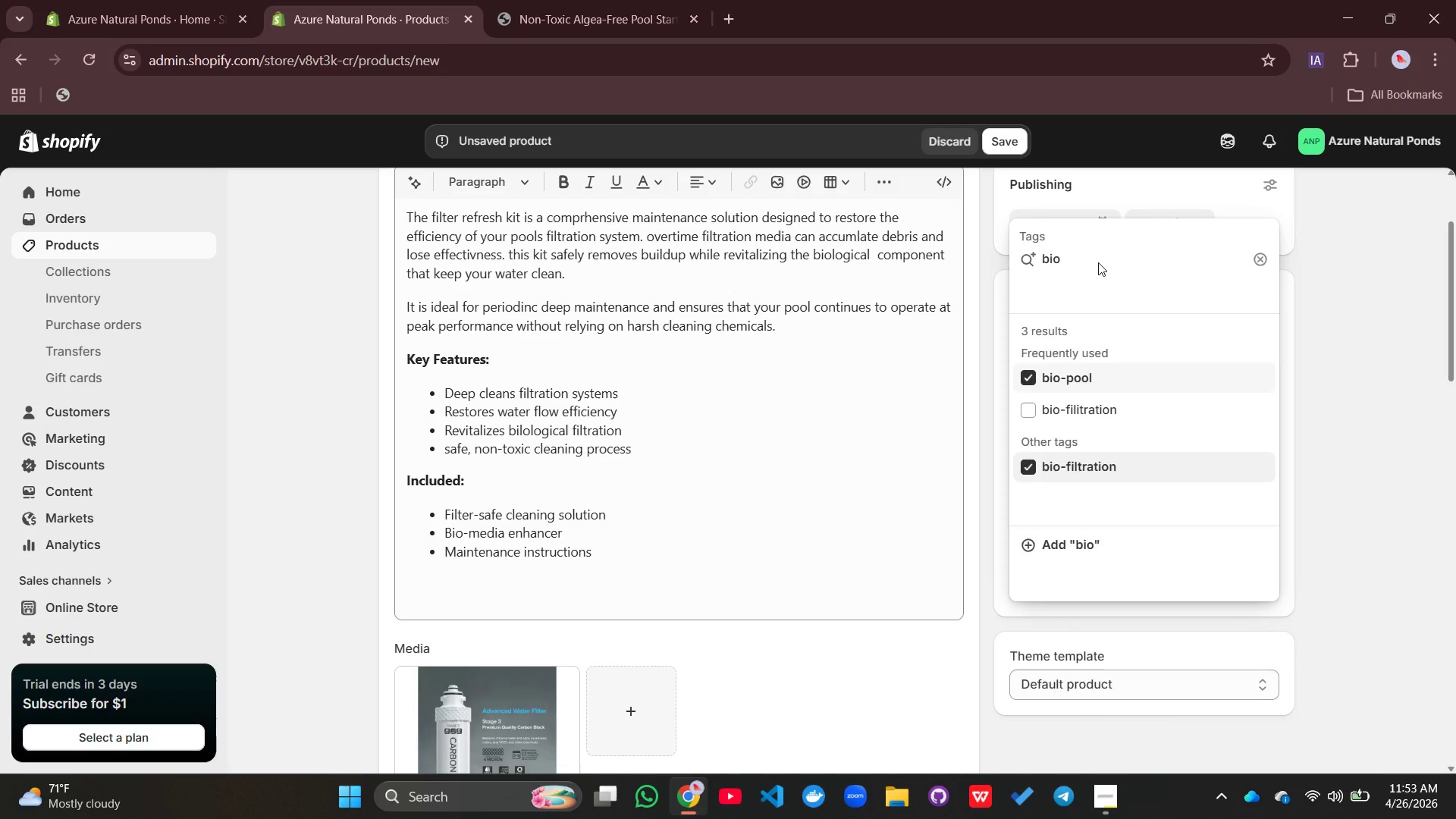 
key(Enter)
 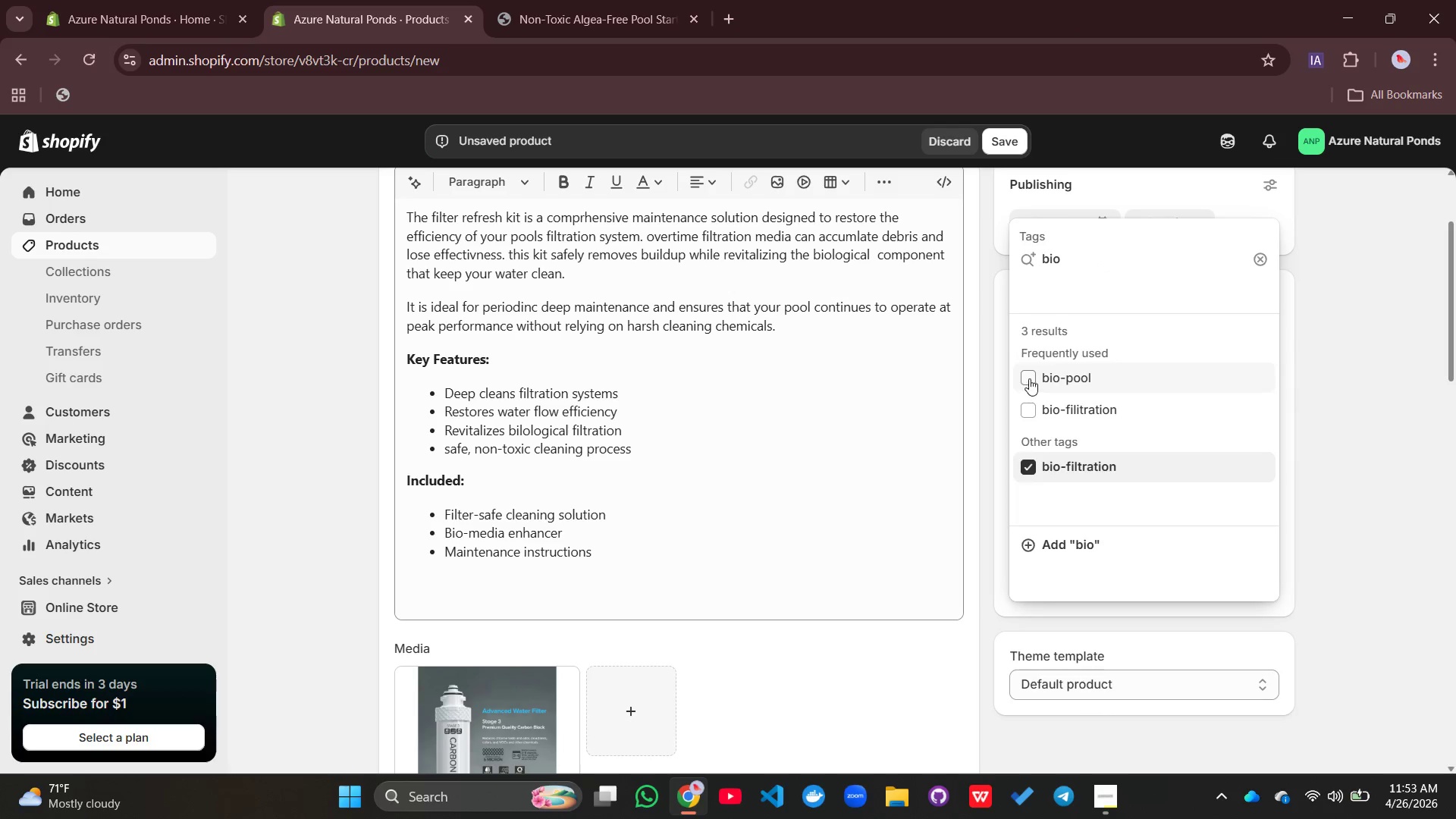 
left_click([1030, 377])
 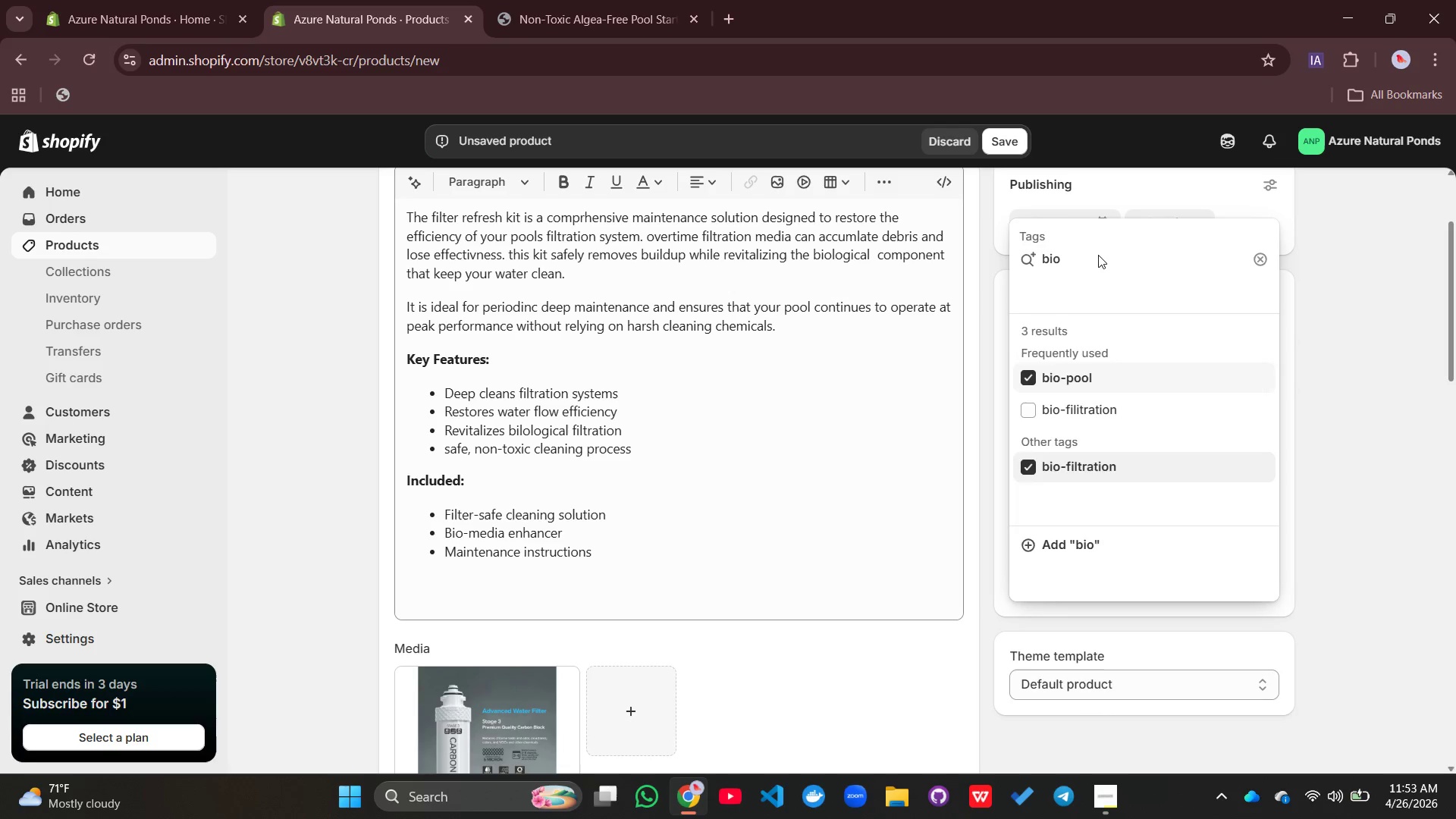 
left_click_drag(start_coordinate=[1098, 254], to_coordinate=[975, 259])
 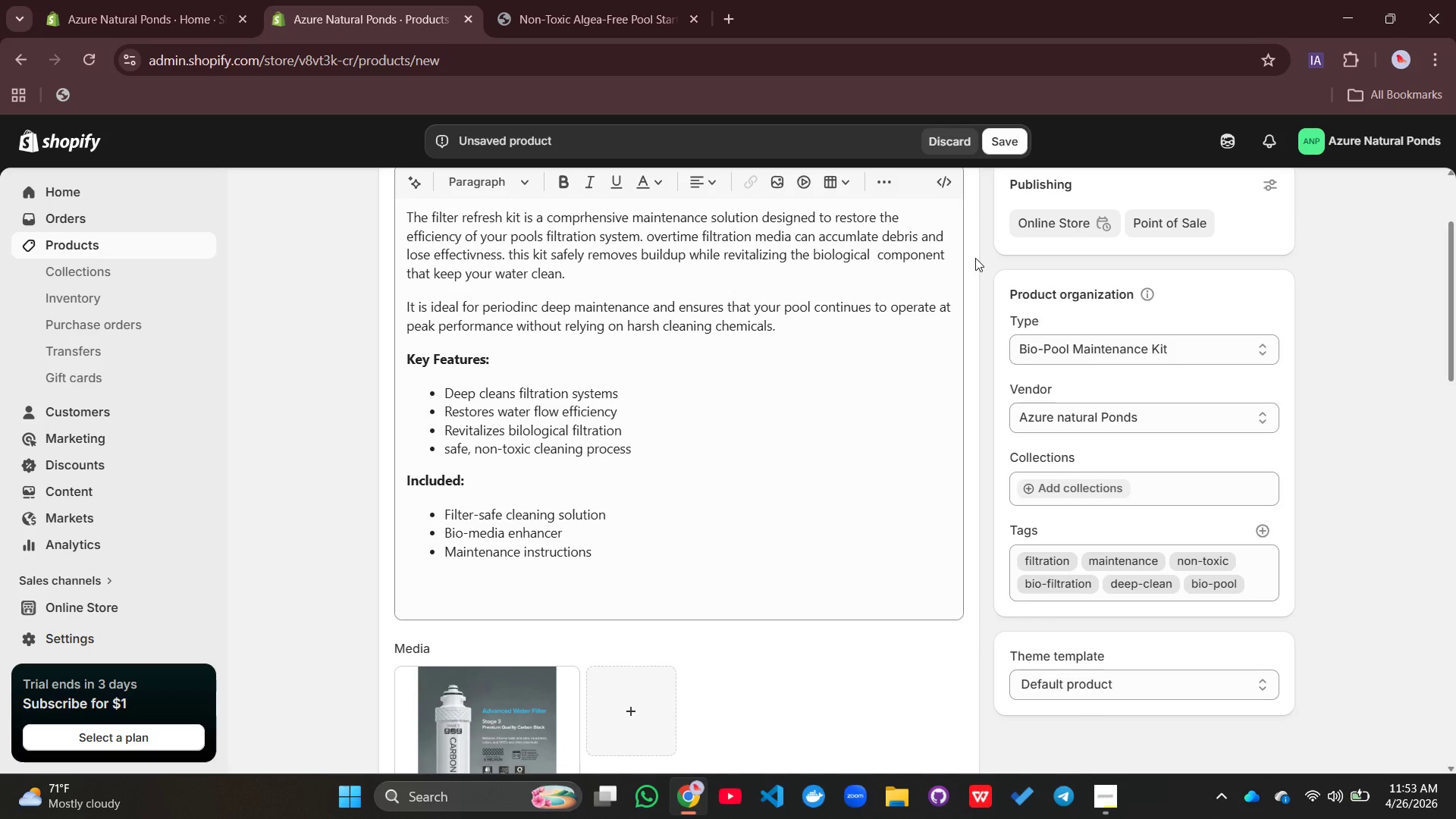 
key(Backspace)
 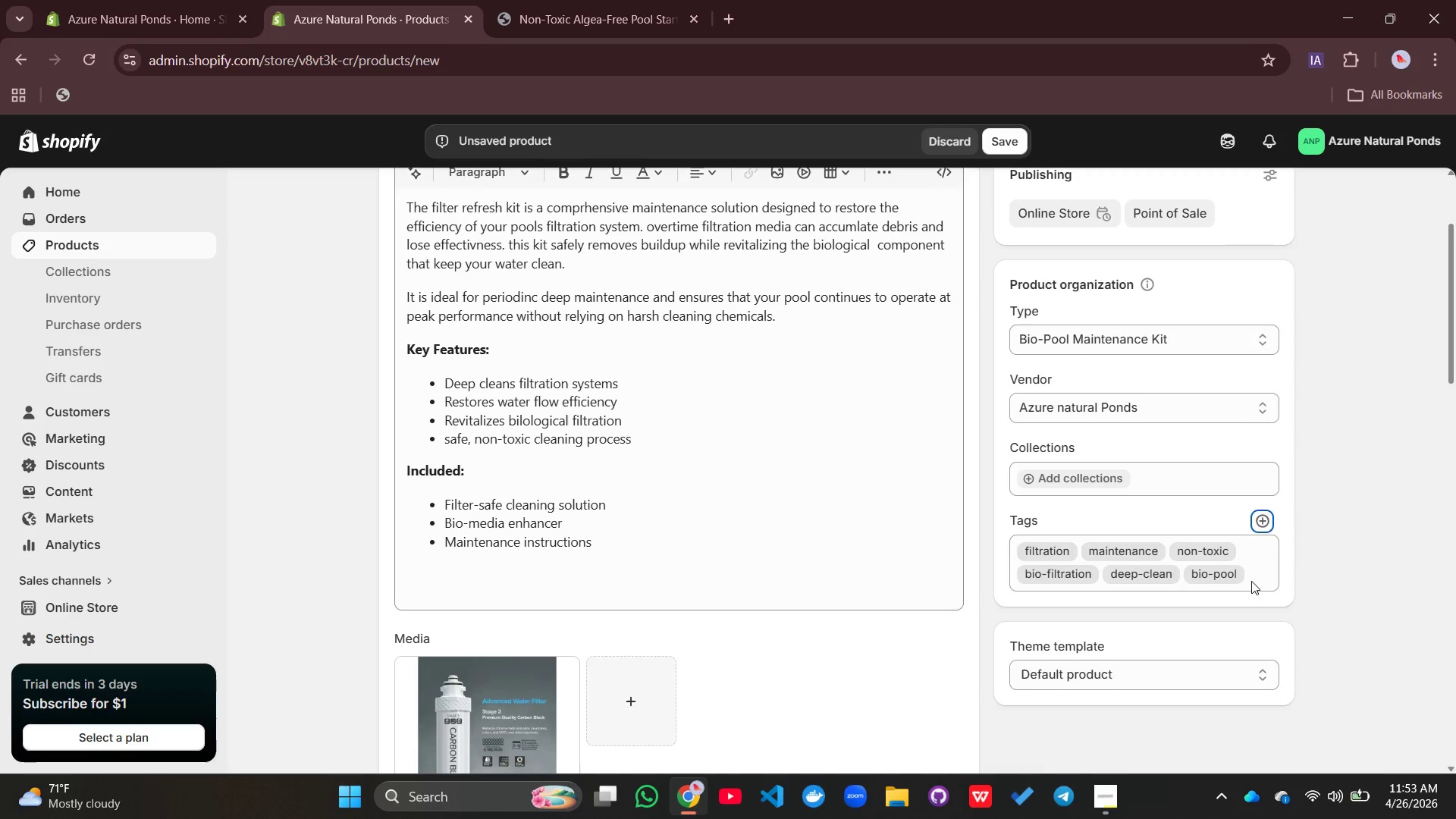 
wait(6.7)
 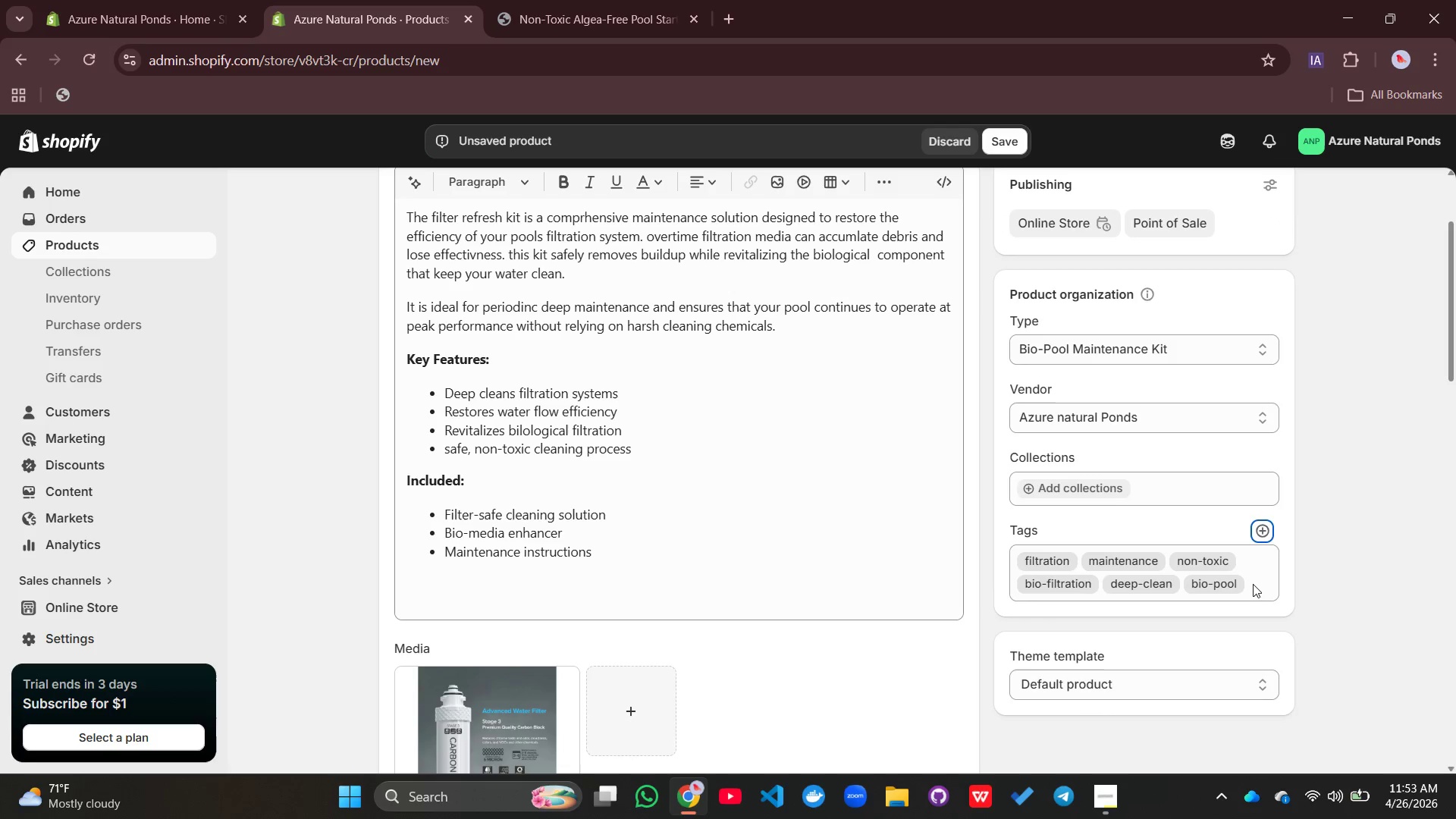 
left_click([526, 539])
 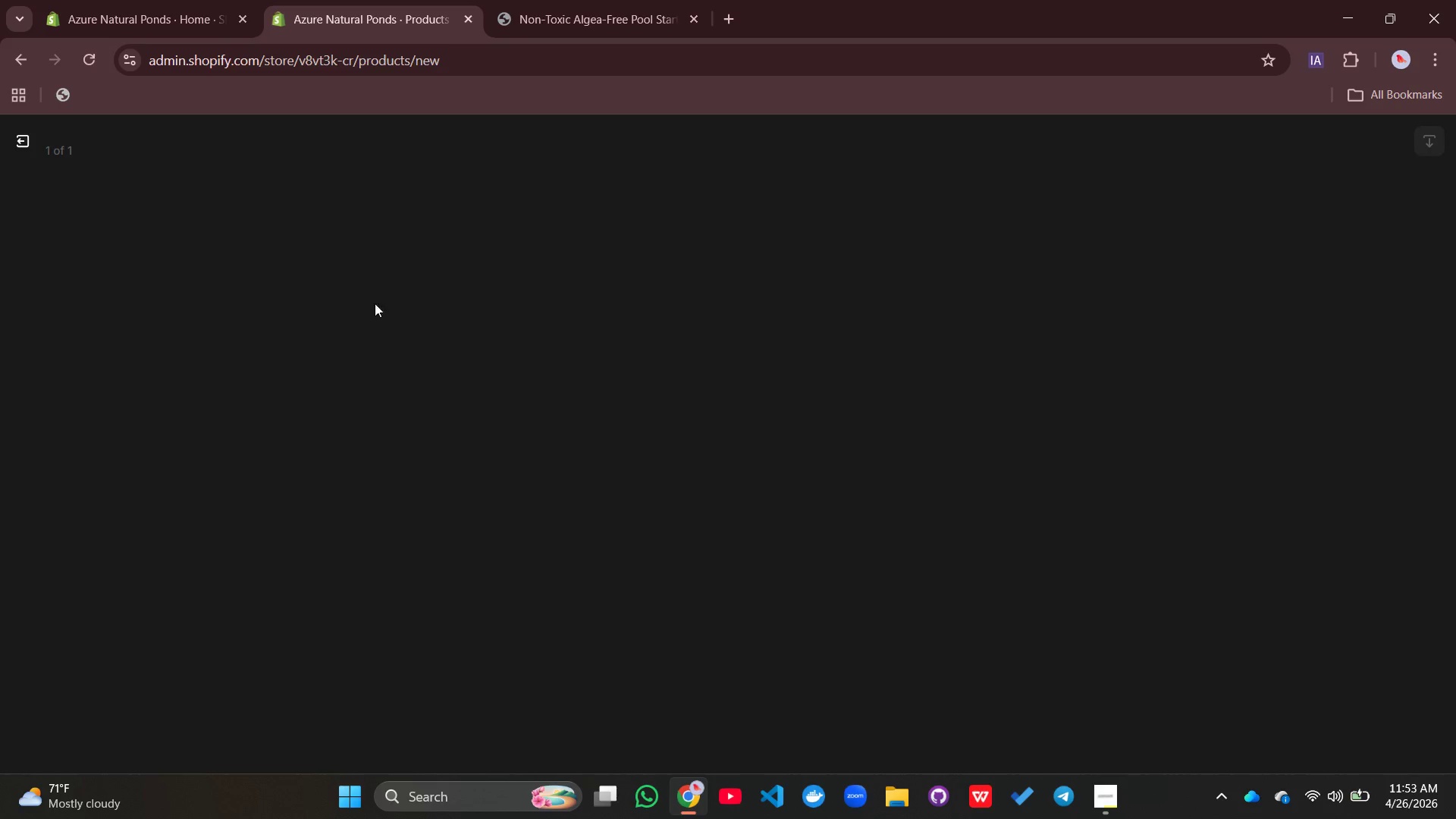 
mouse_move([203, 5])
 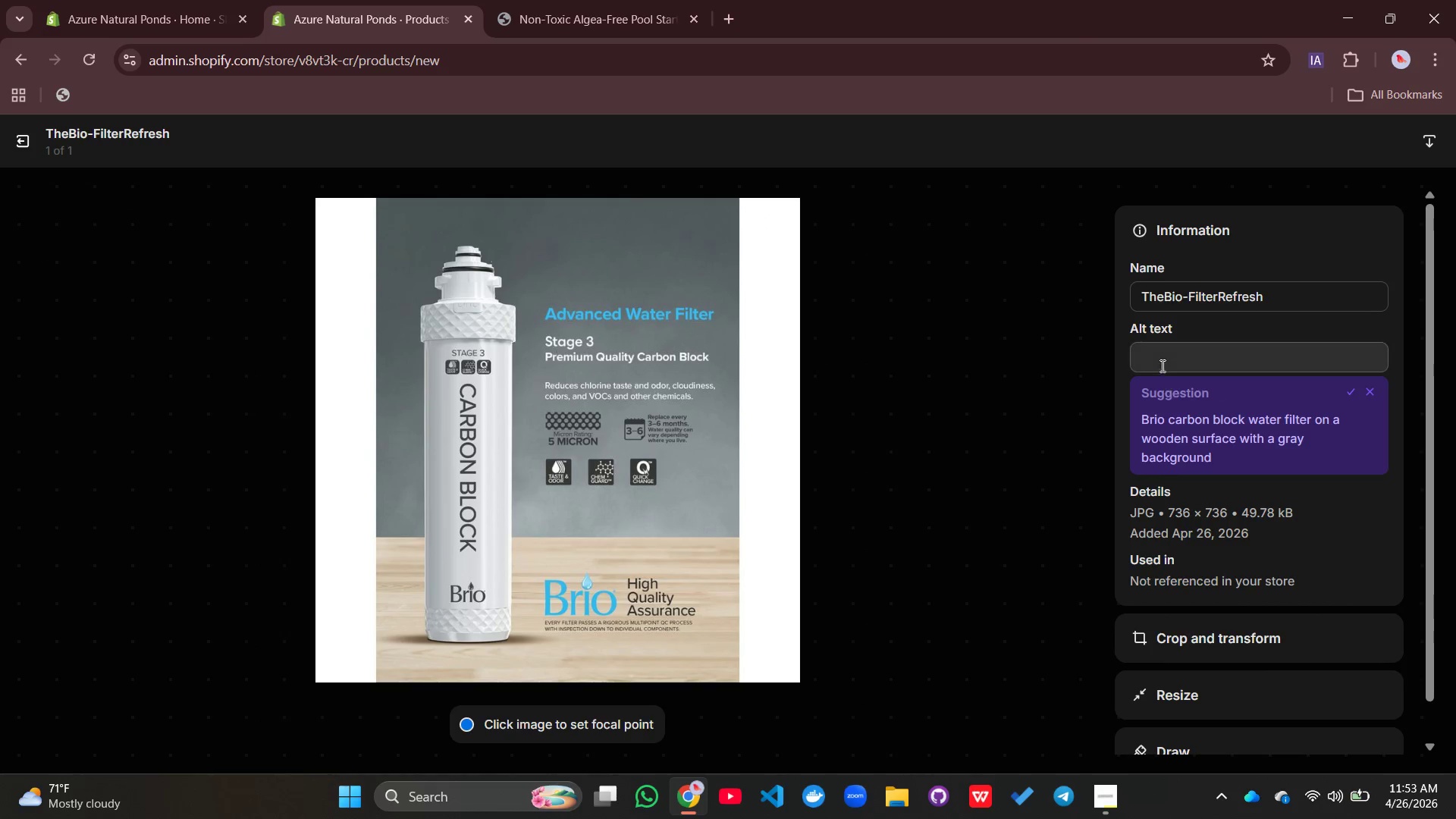 
left_click([1161, 365])
 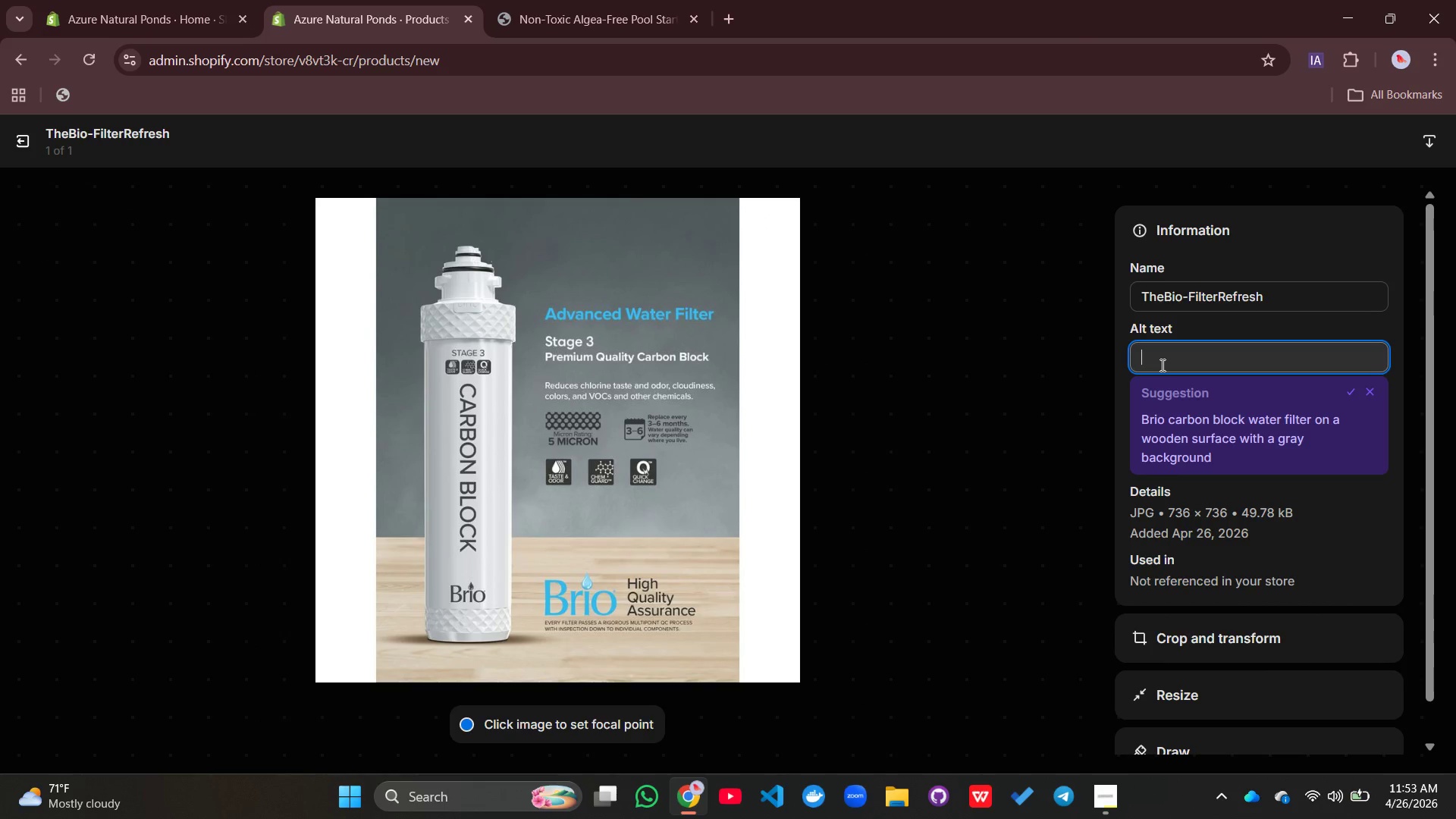 
type(br)
key(Backspace)
type(io filter refresh kit for natural pool filtration system cleaning)
 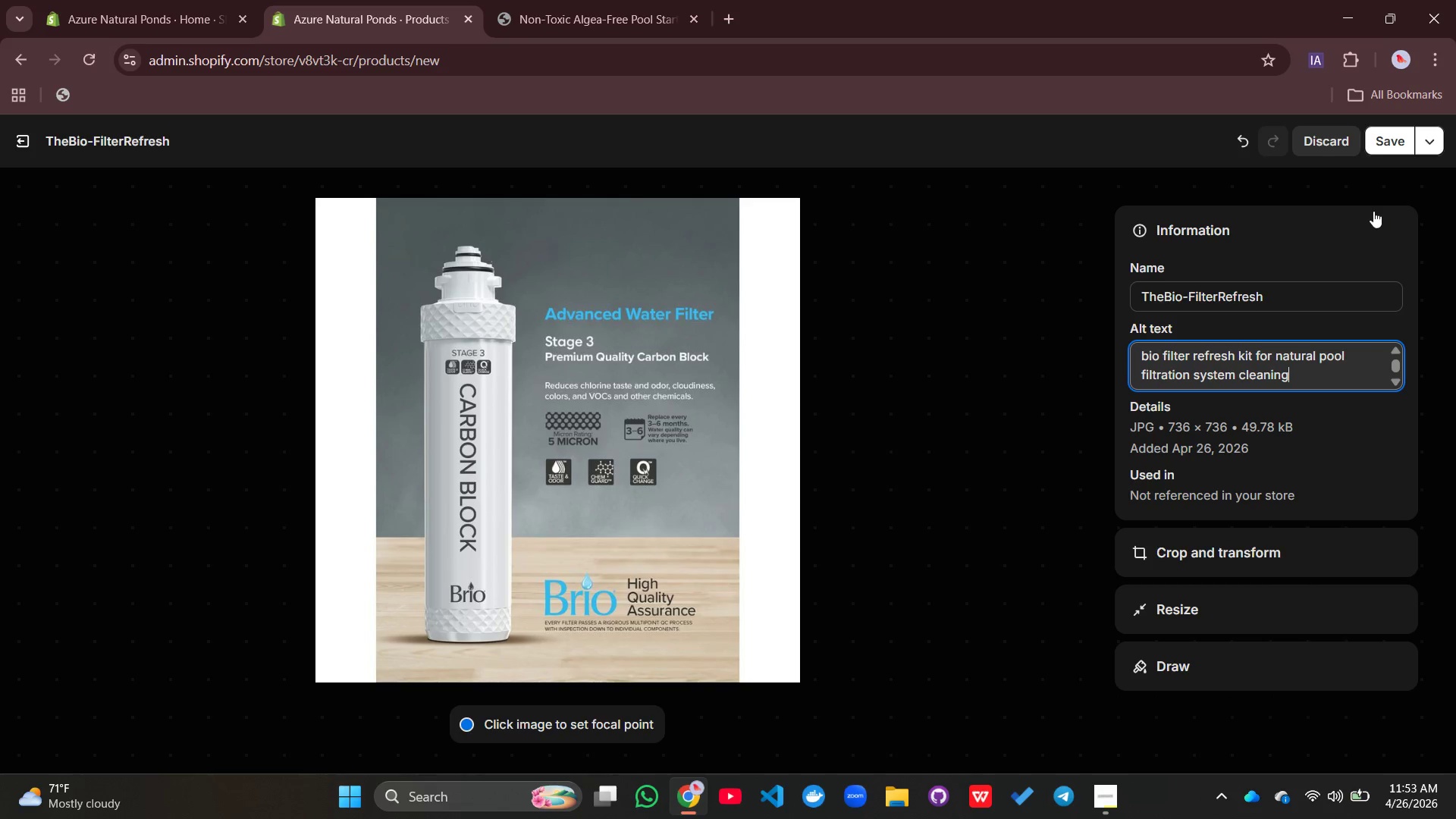 
left_click([1395, 140])